 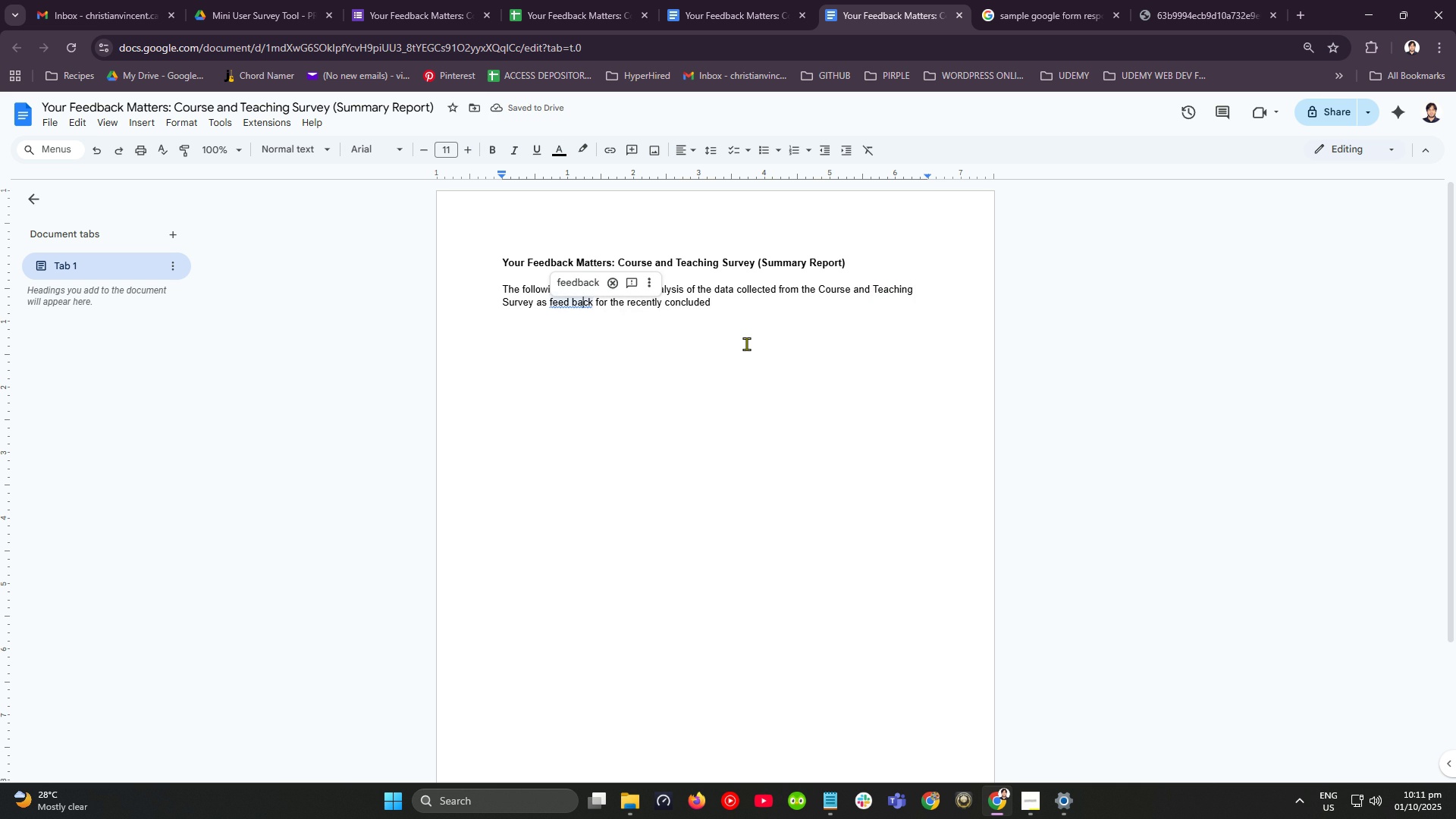 
key(ArrowLeft)
 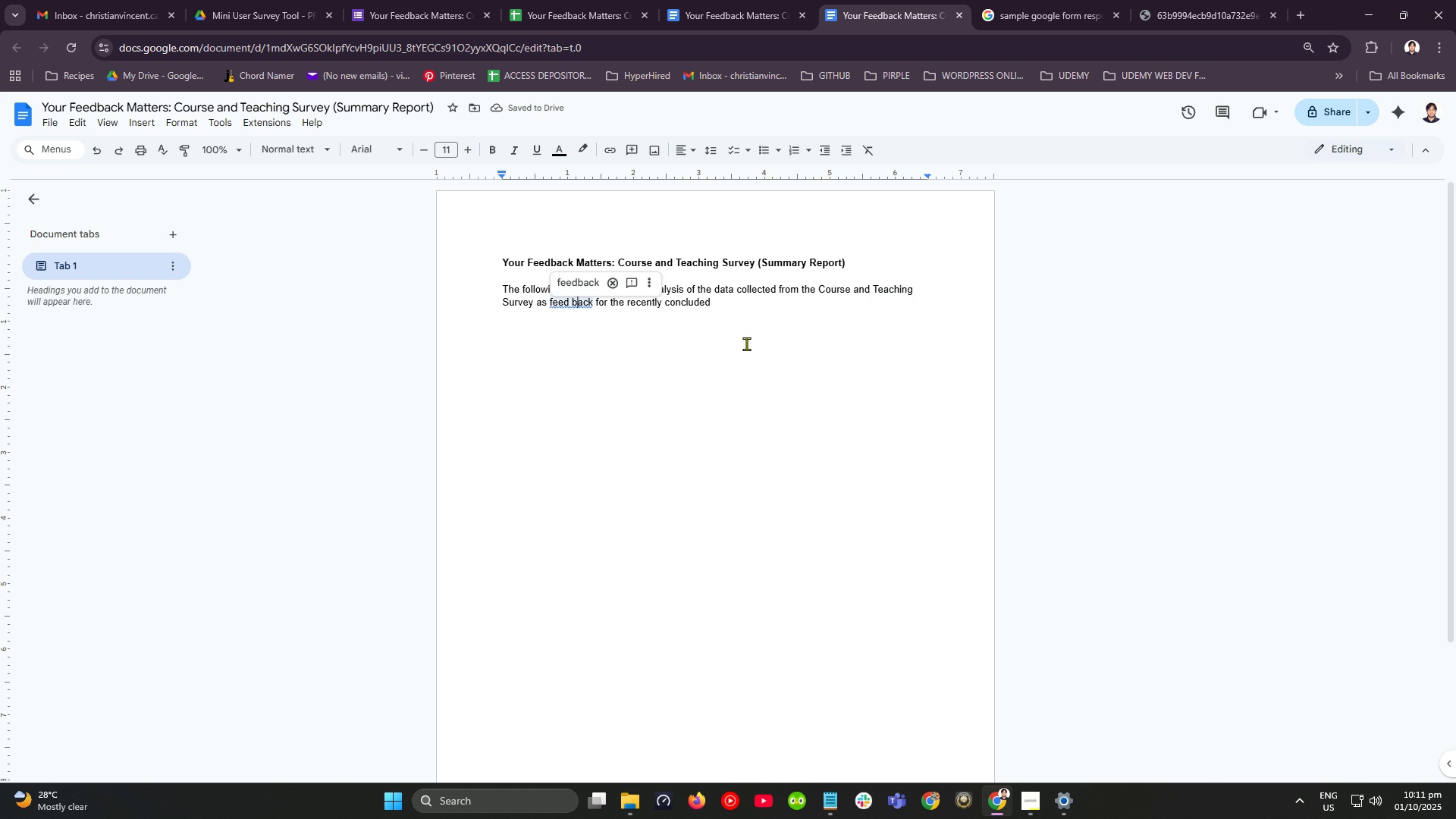 
key(ArrowLeft)
 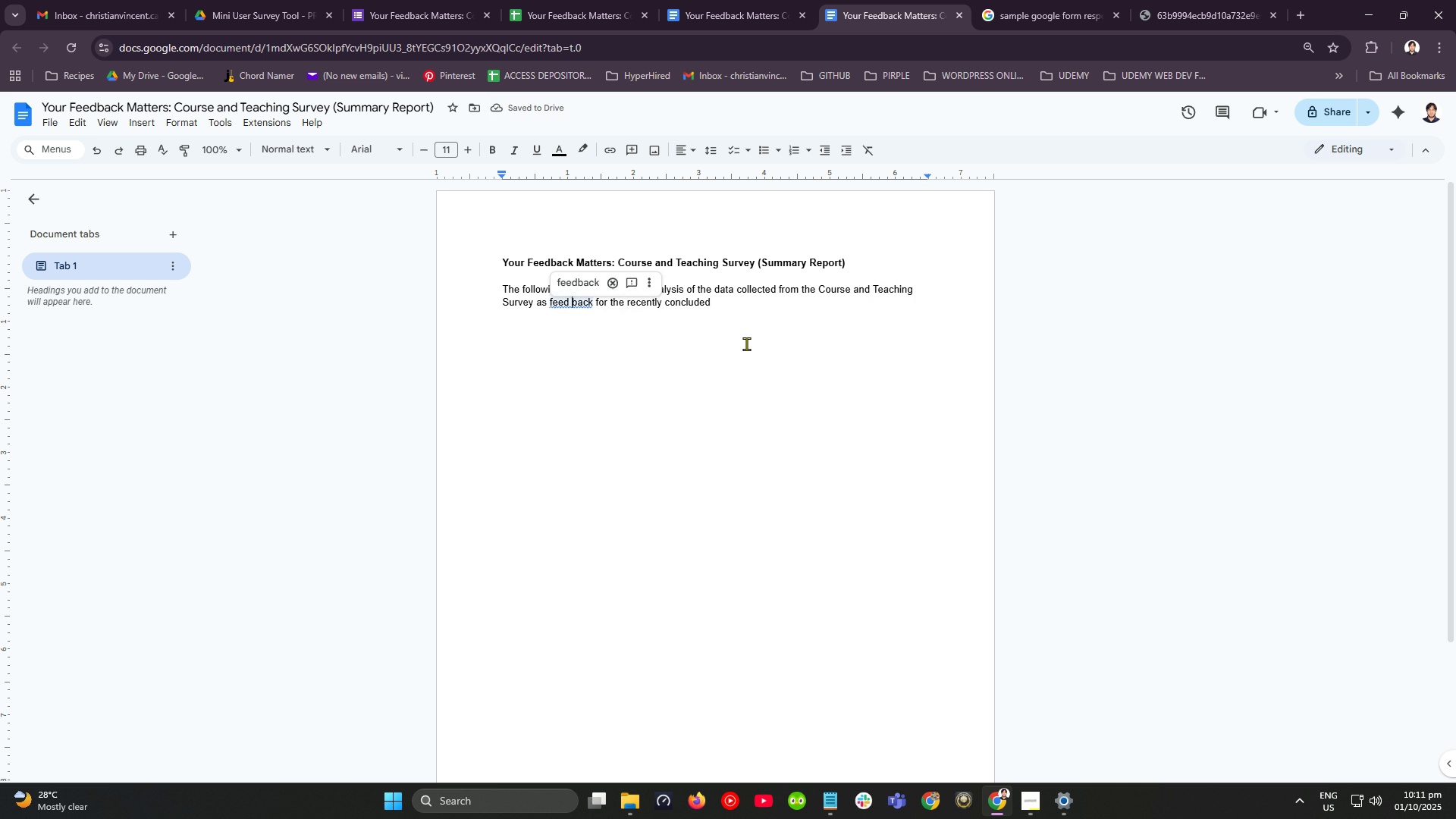 
key(ArrowLeft)
 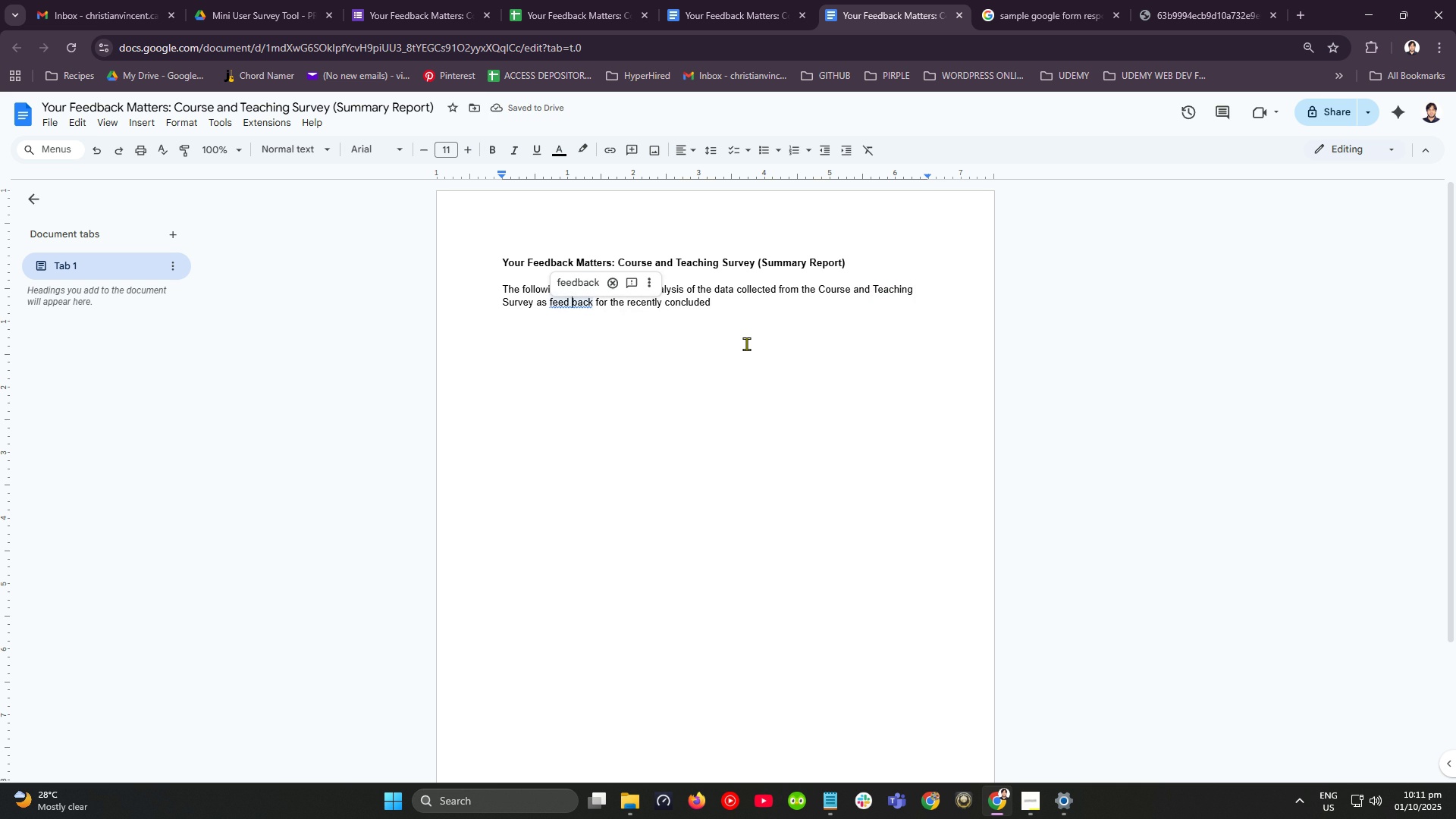 
key(Backspace)